 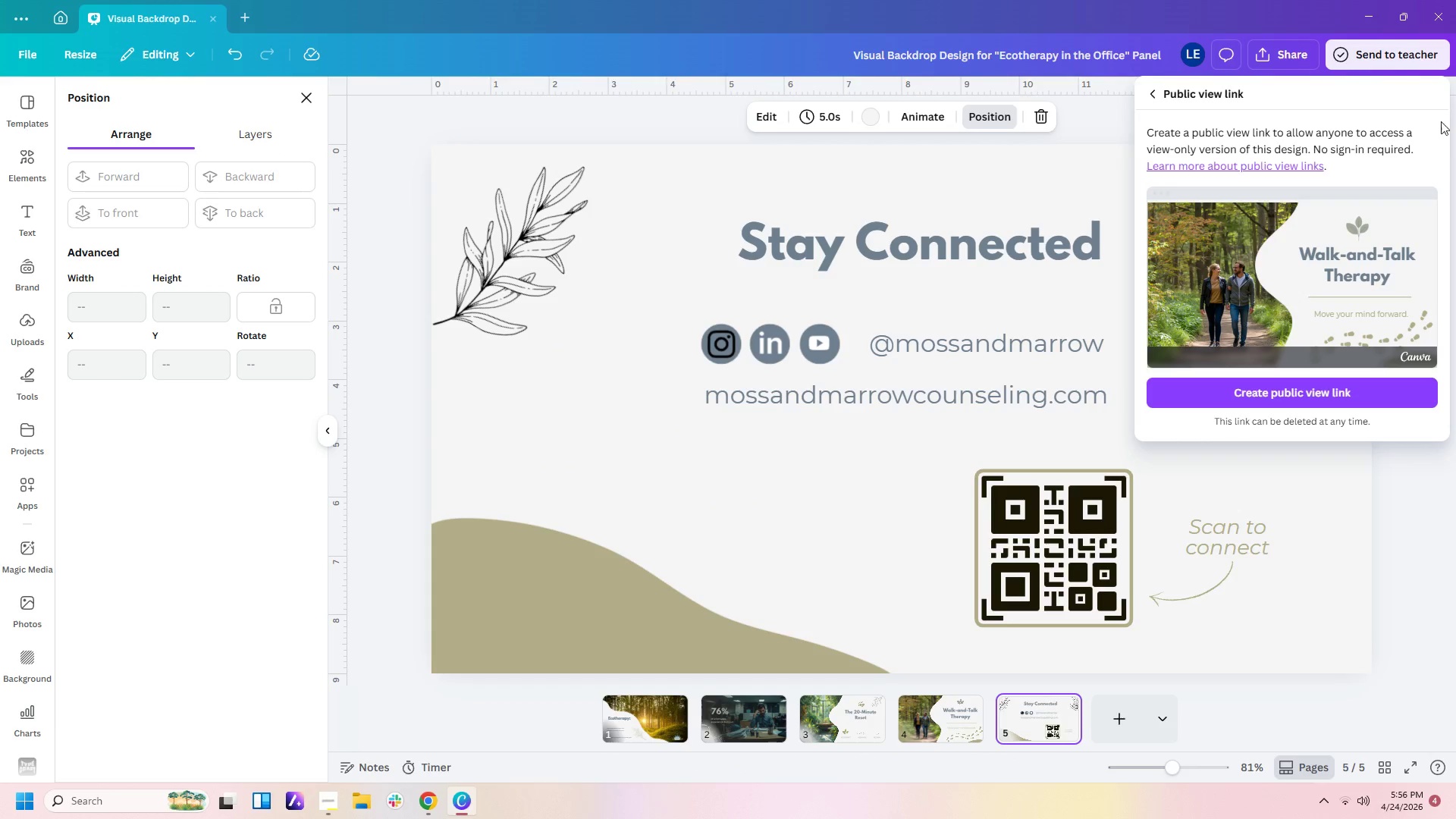 
left_click([1330, 391])
 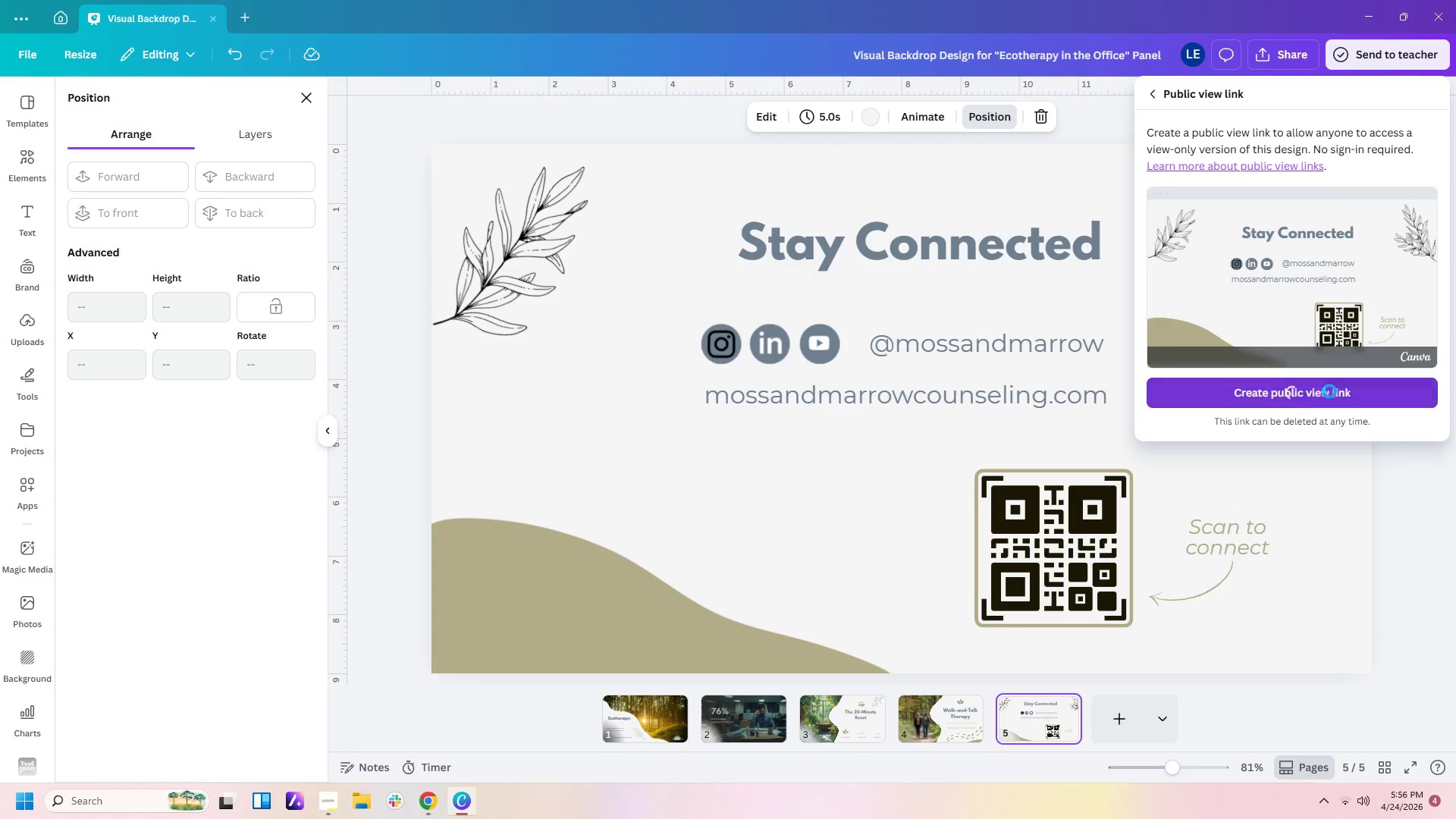 
mouse_move([1297, 419])
 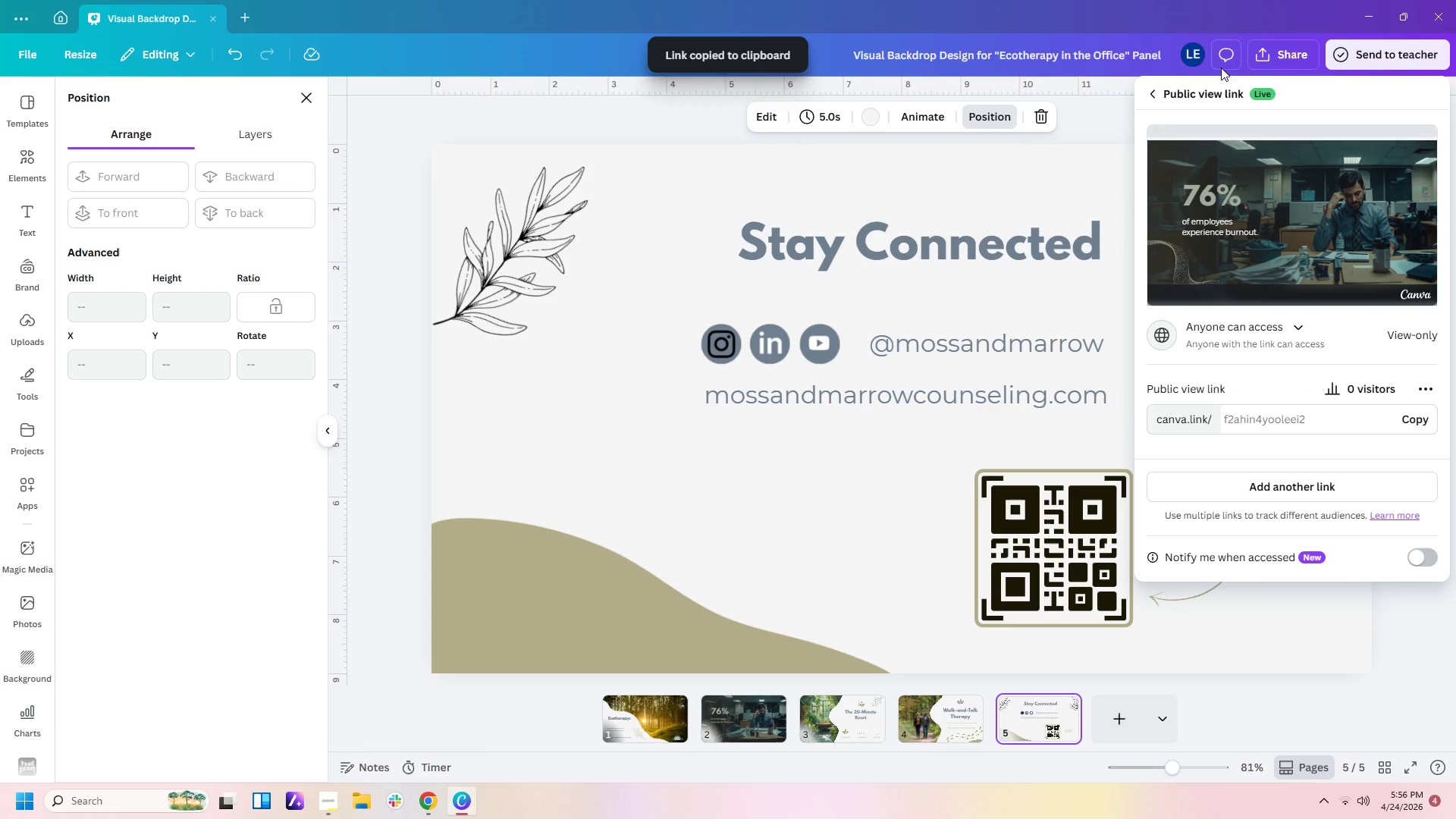 
left_click([1292, 52])
 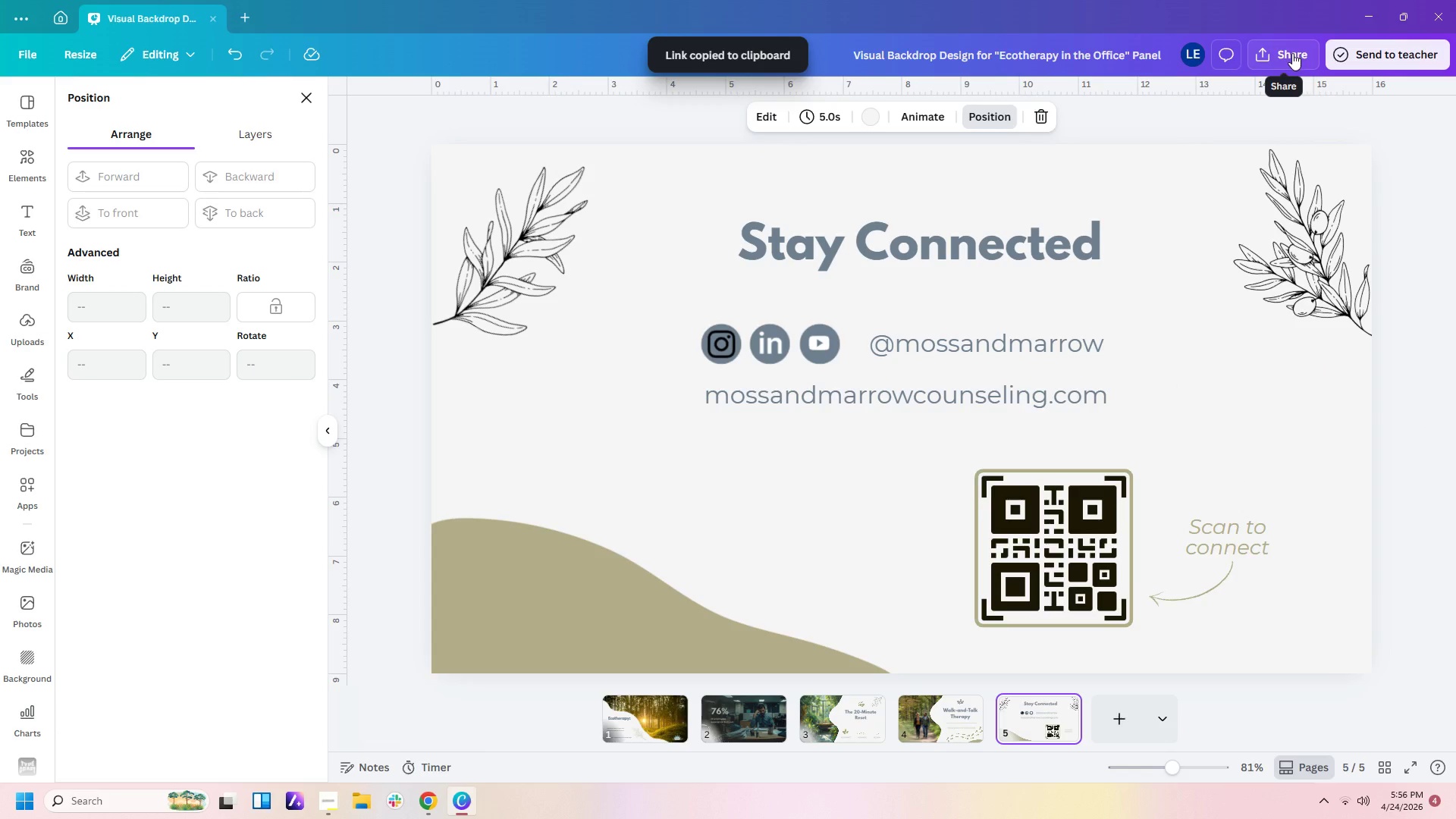 
left_click([1292, 53])
 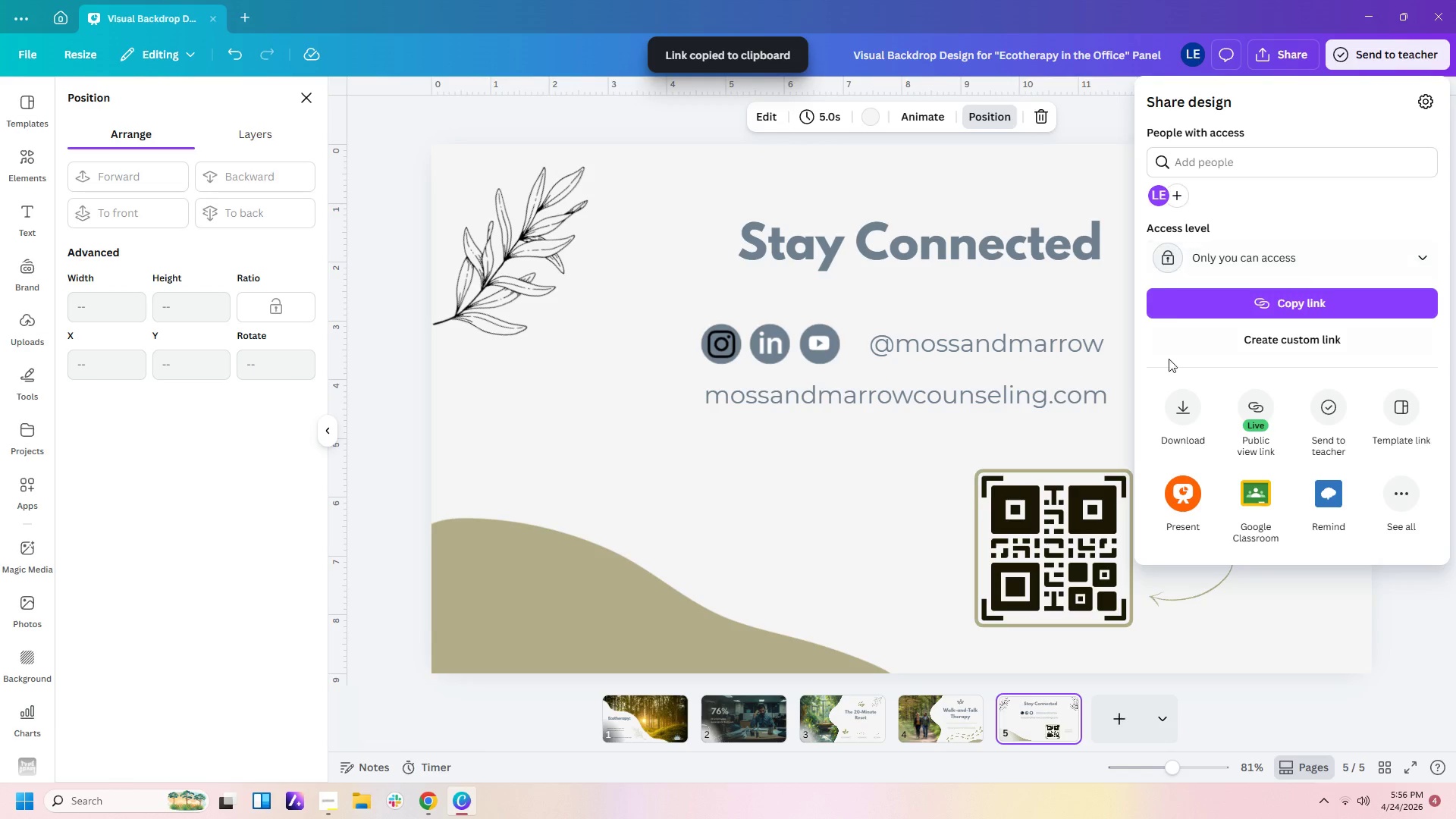 
left_click([1175, 413])
 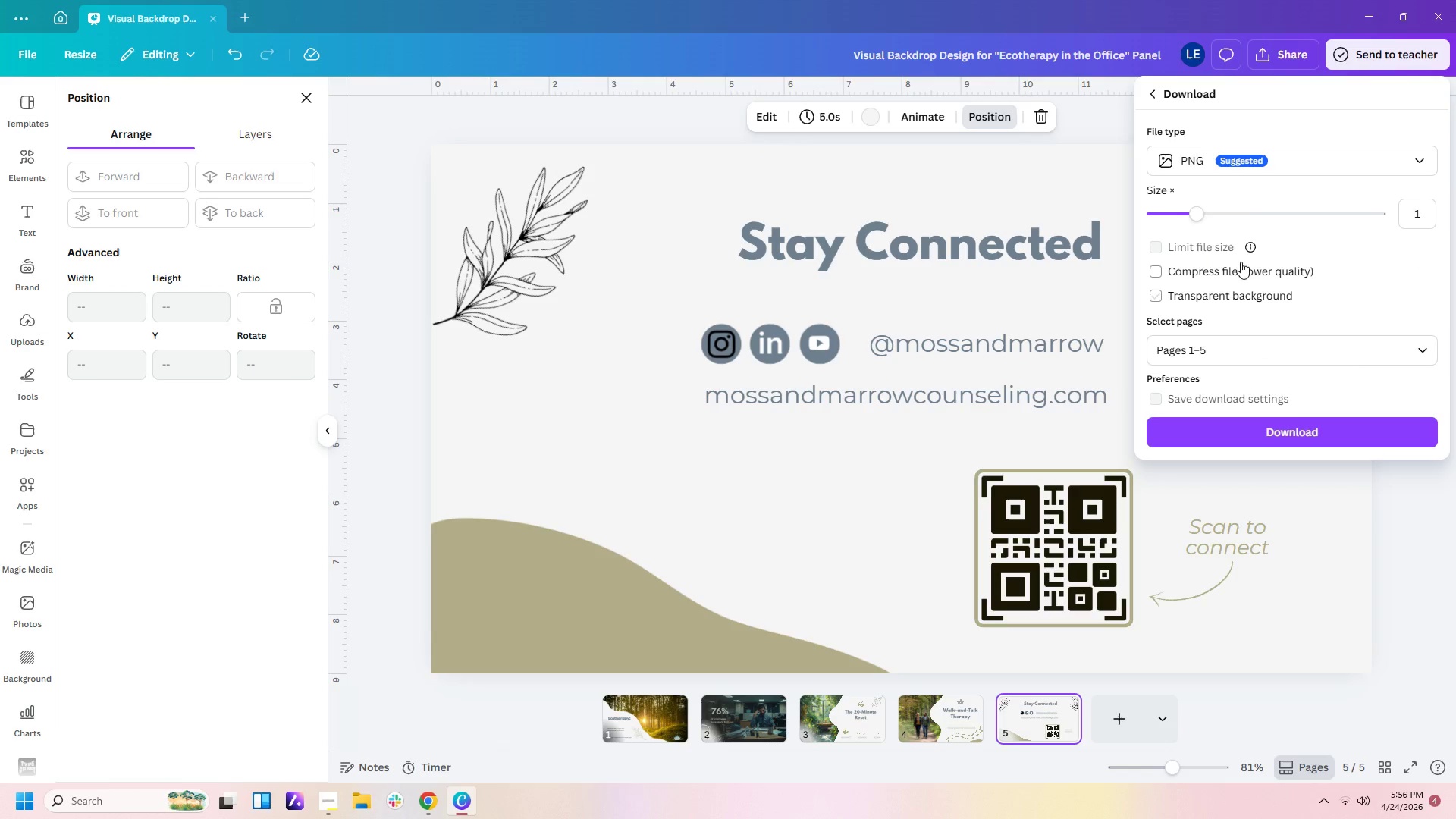 
left_click([1250, 157])
 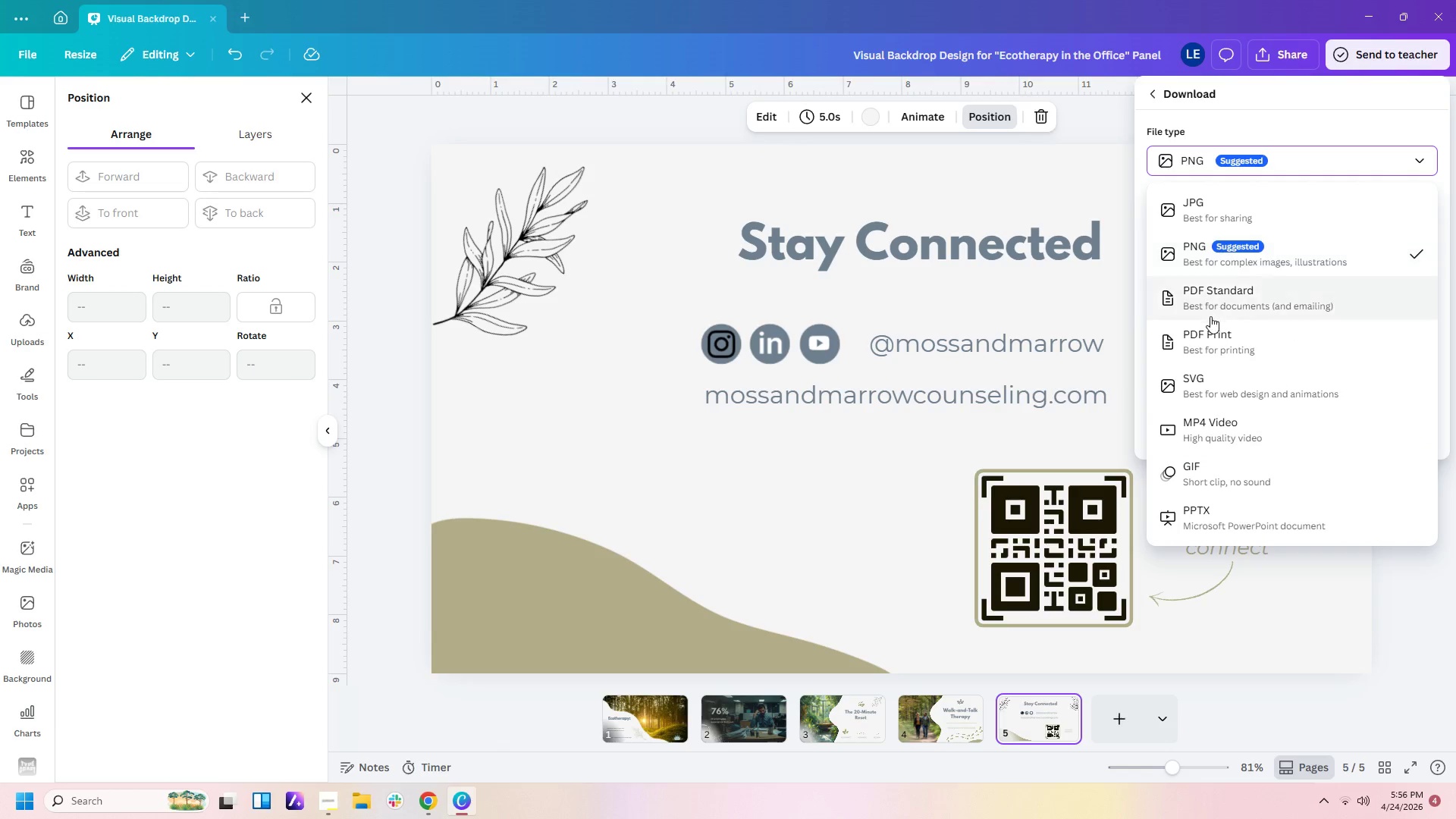 
left_click([1210, 312])
 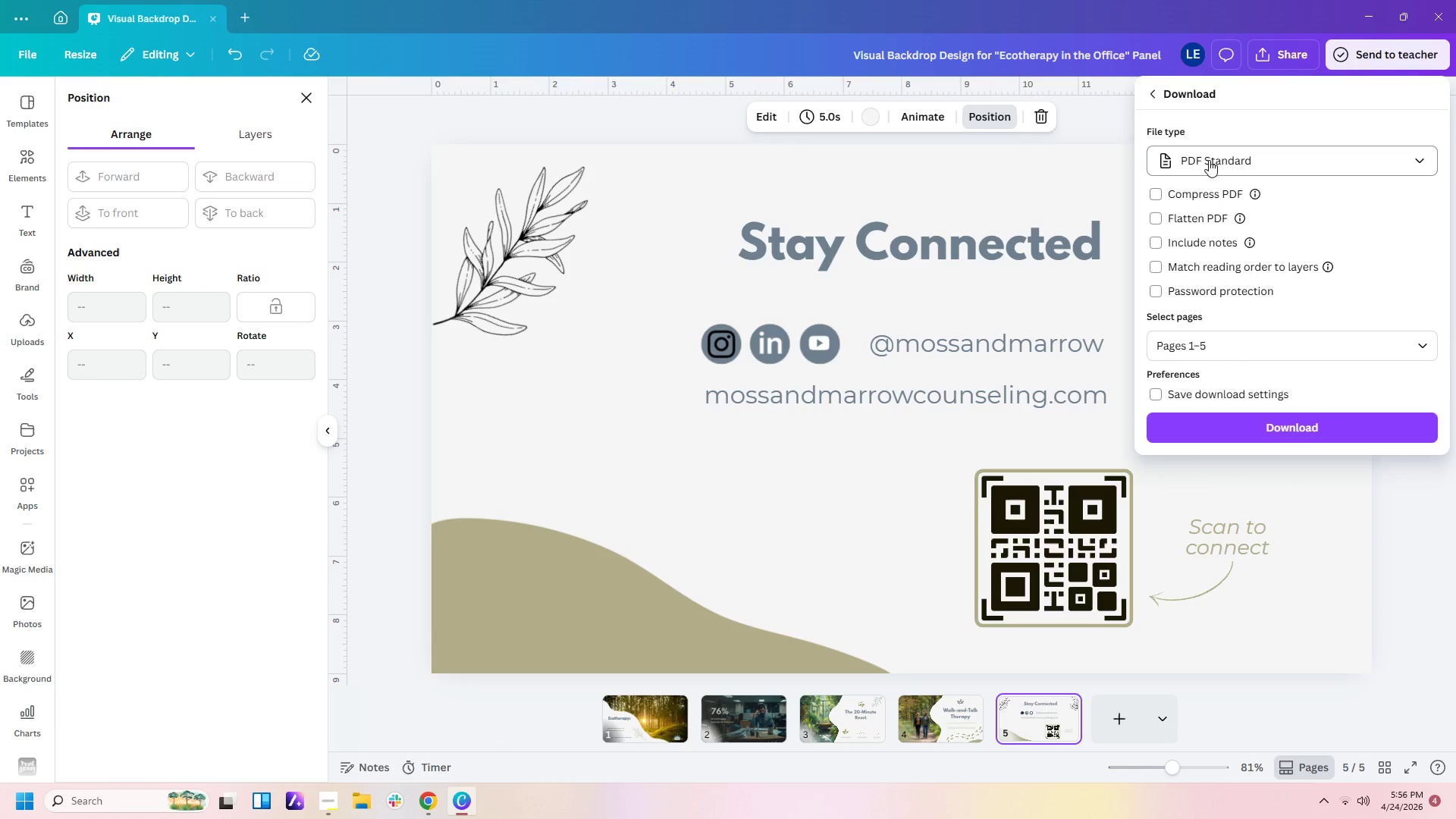 
left_click([1209, 160])
 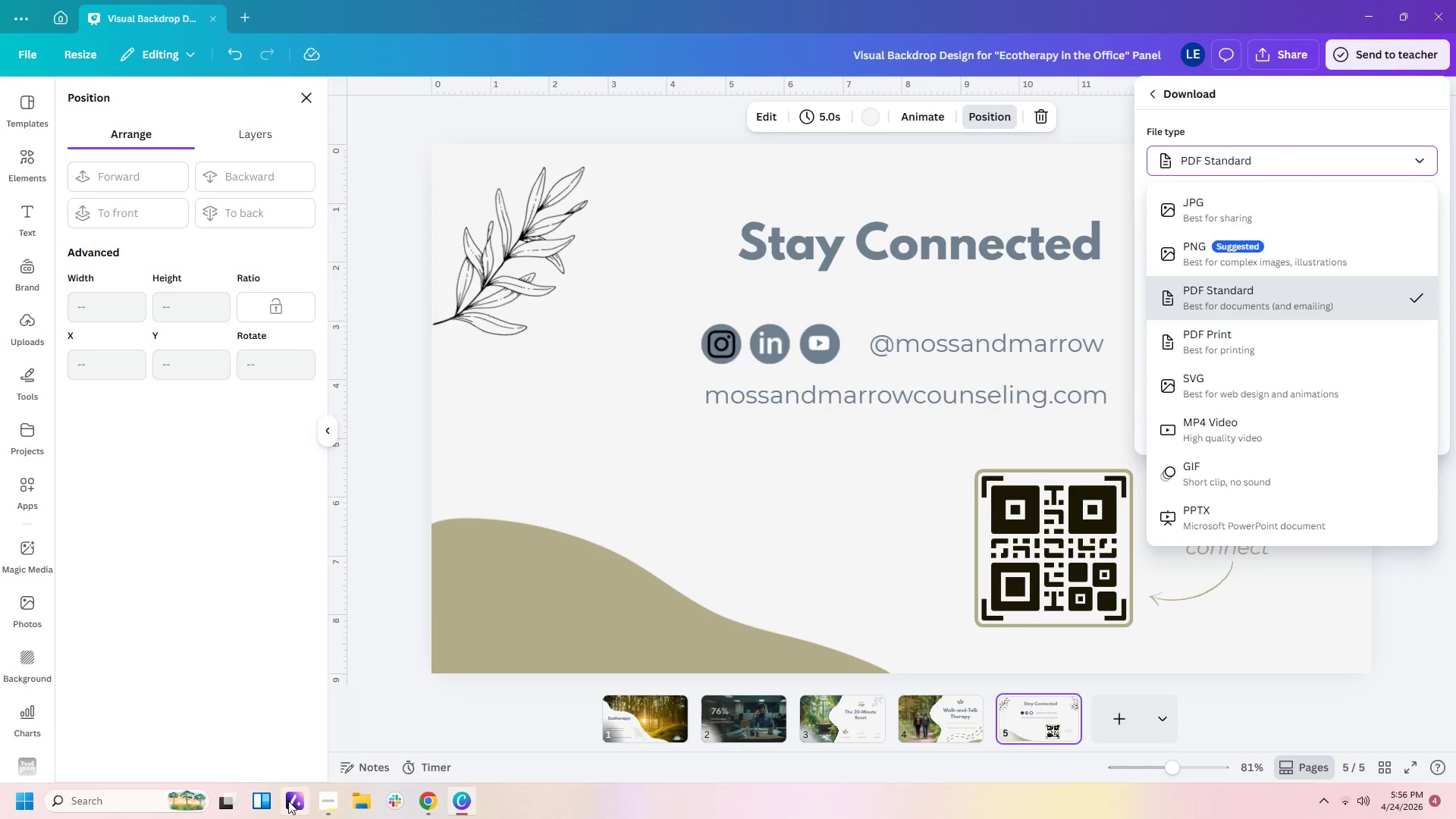 
left_click([324, 799])